 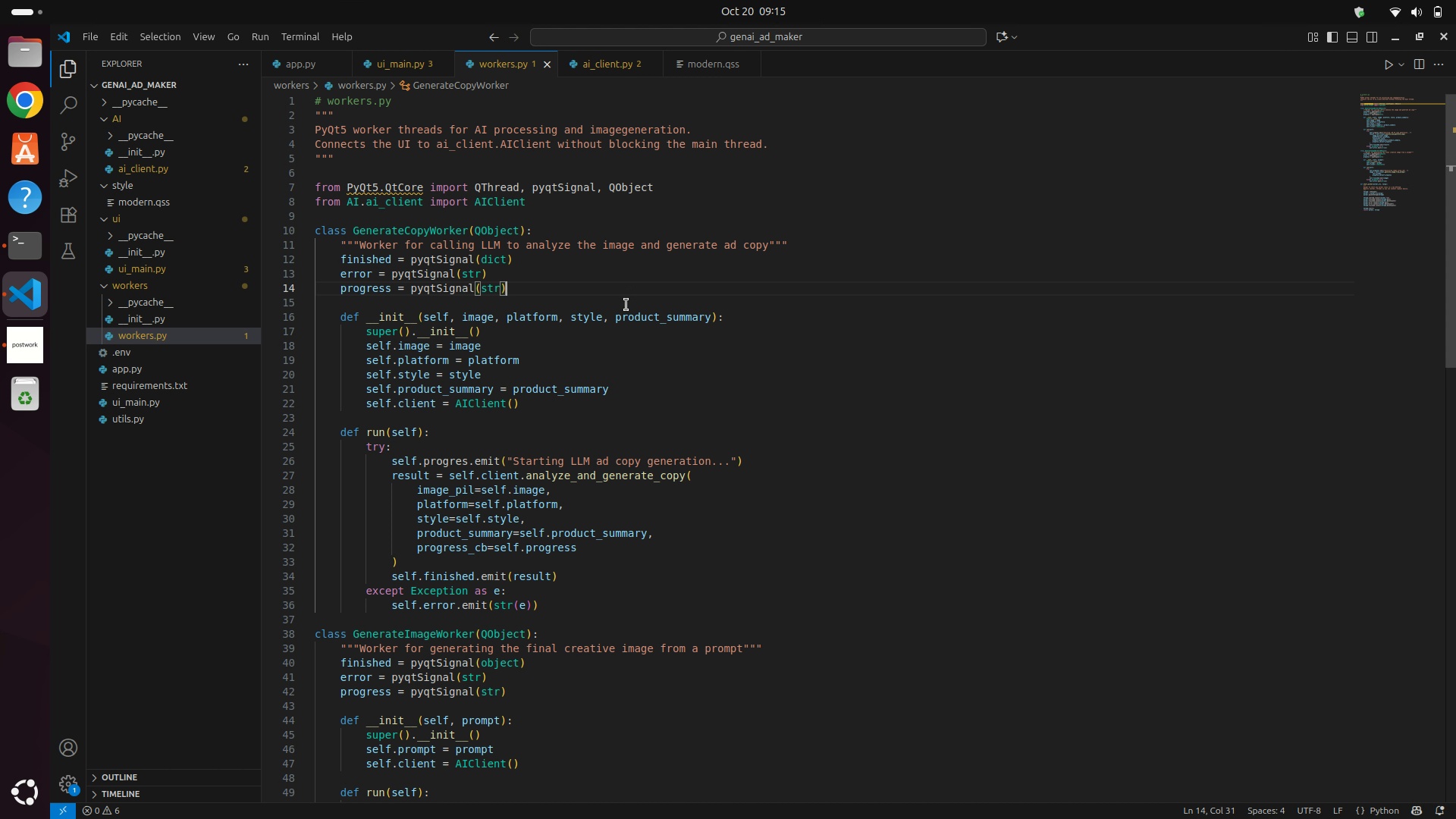 
scroll: coordinate [575, 394], scroll_direction: down, amount: 3.0
 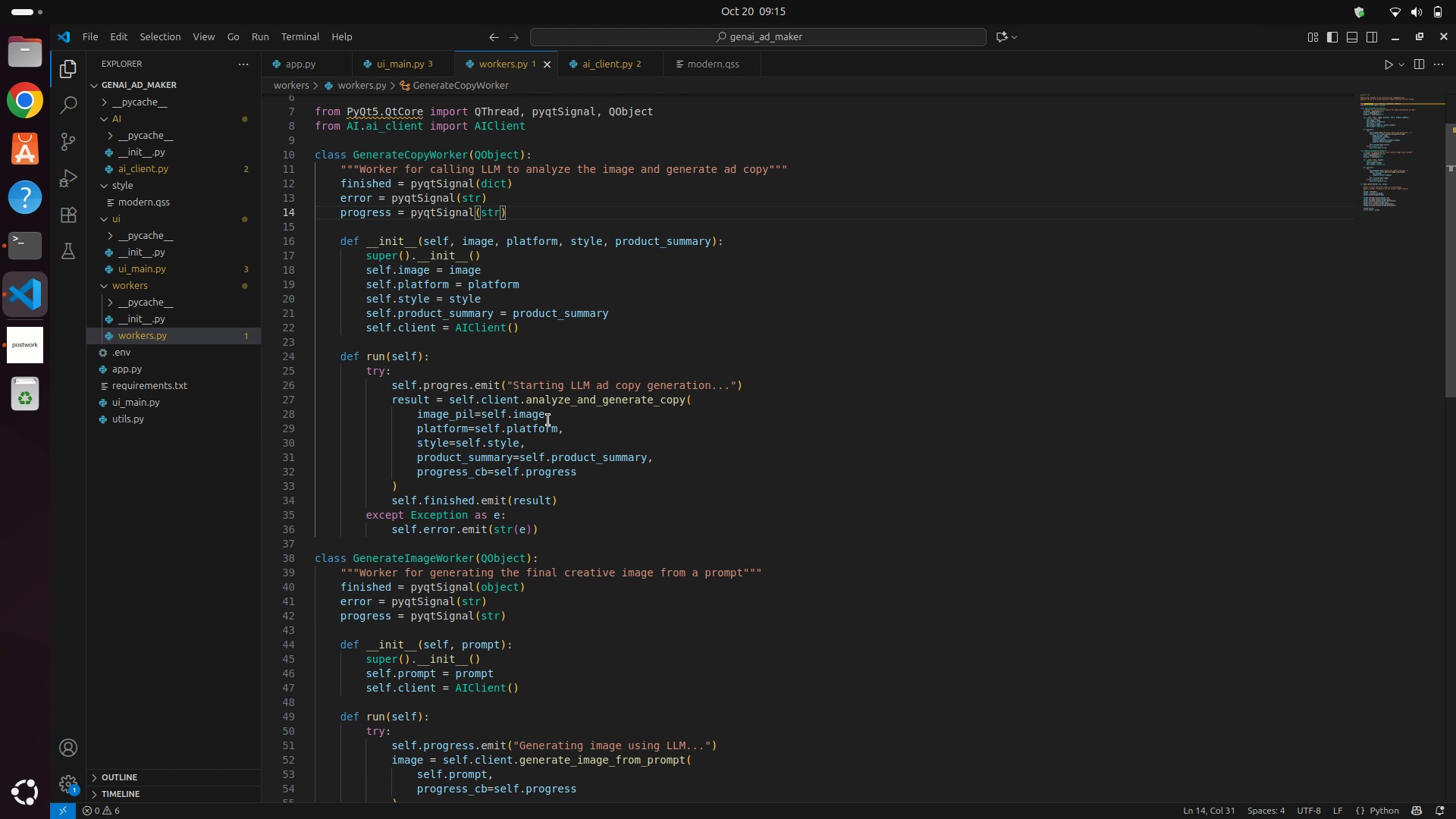 
left_click_drag(start_coordinate=[554, 336], to_coordinate=[555, 340])
 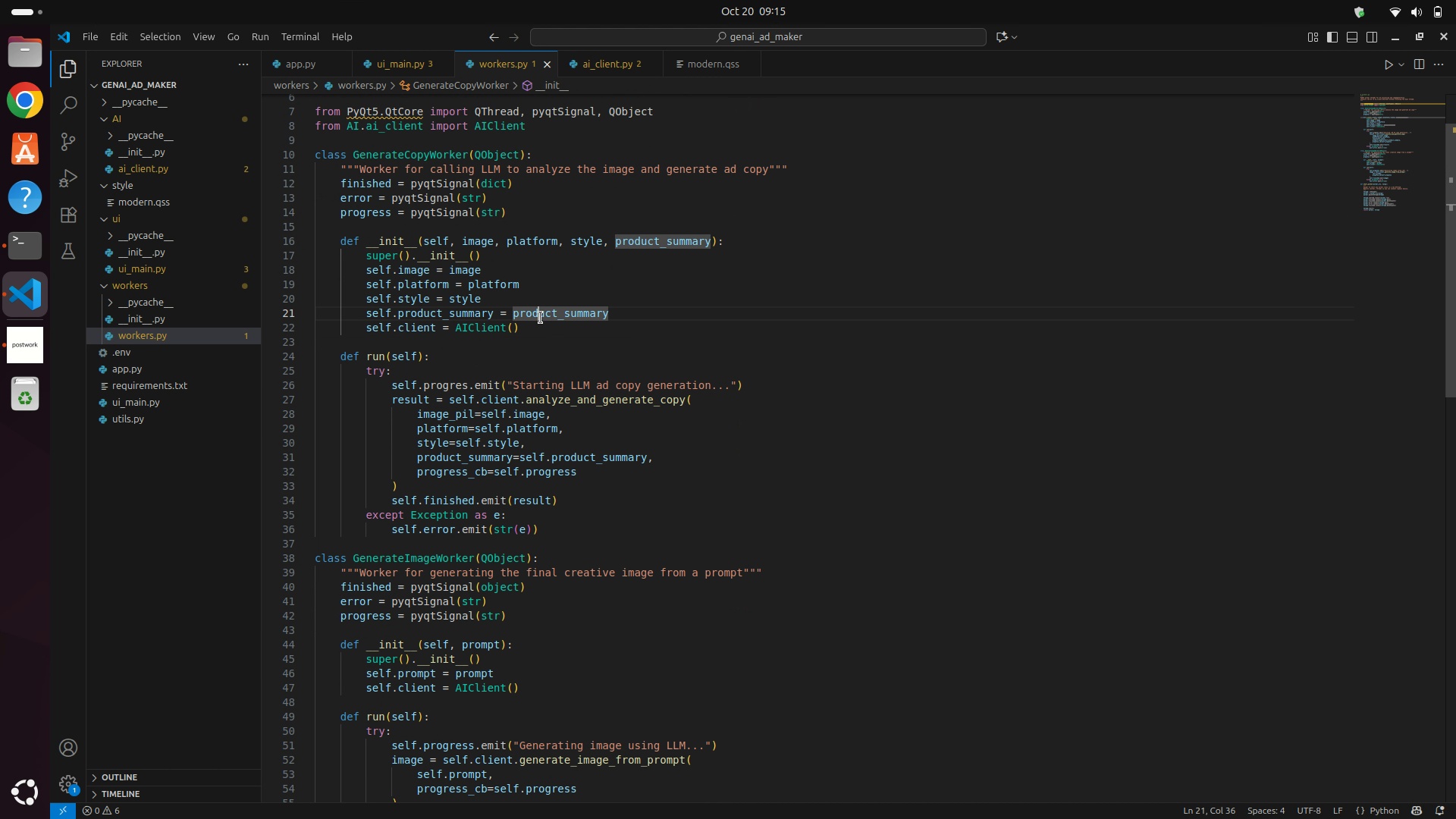 
left_click([541, 318])
 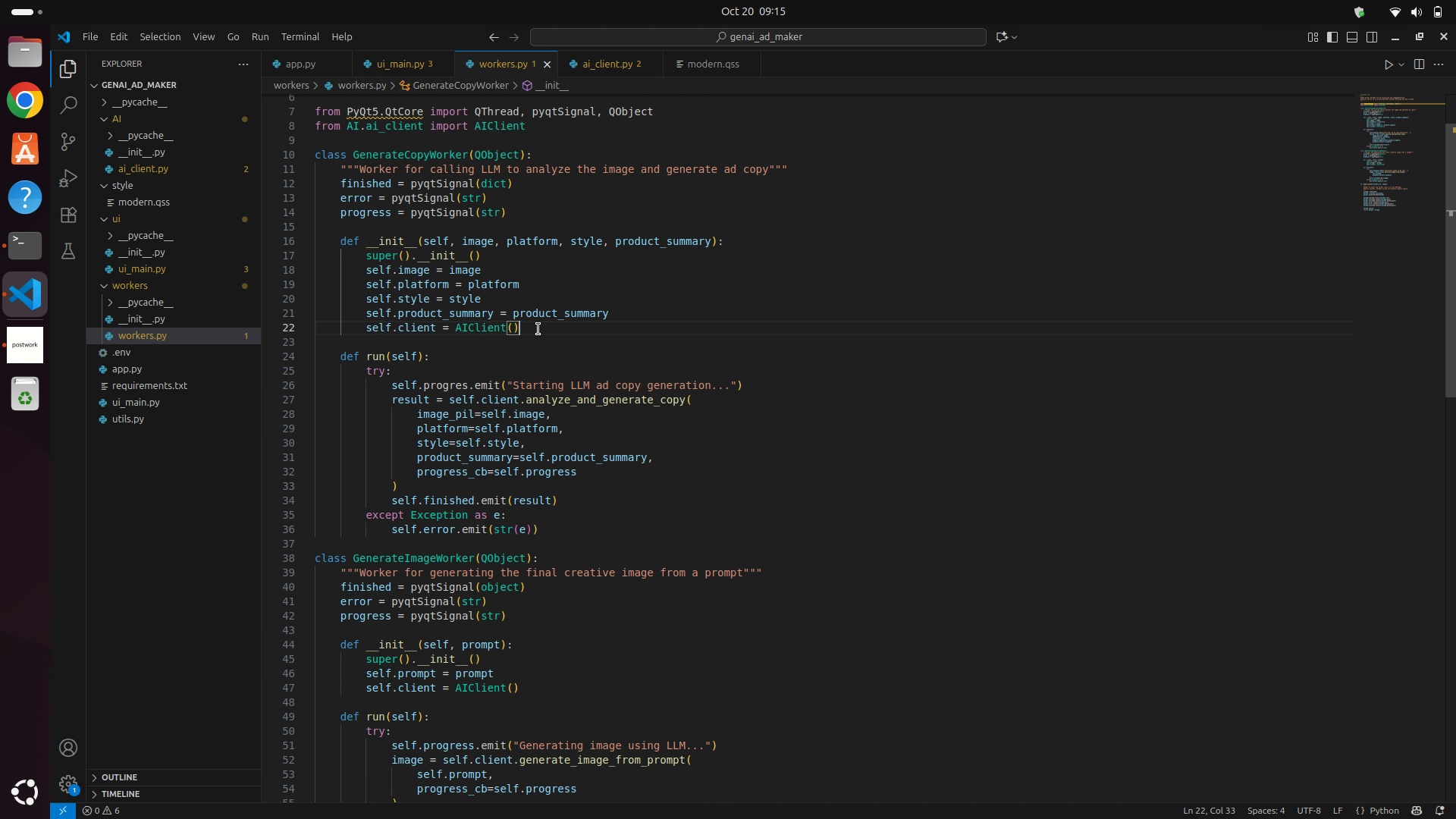 
left_click([538, 329])
 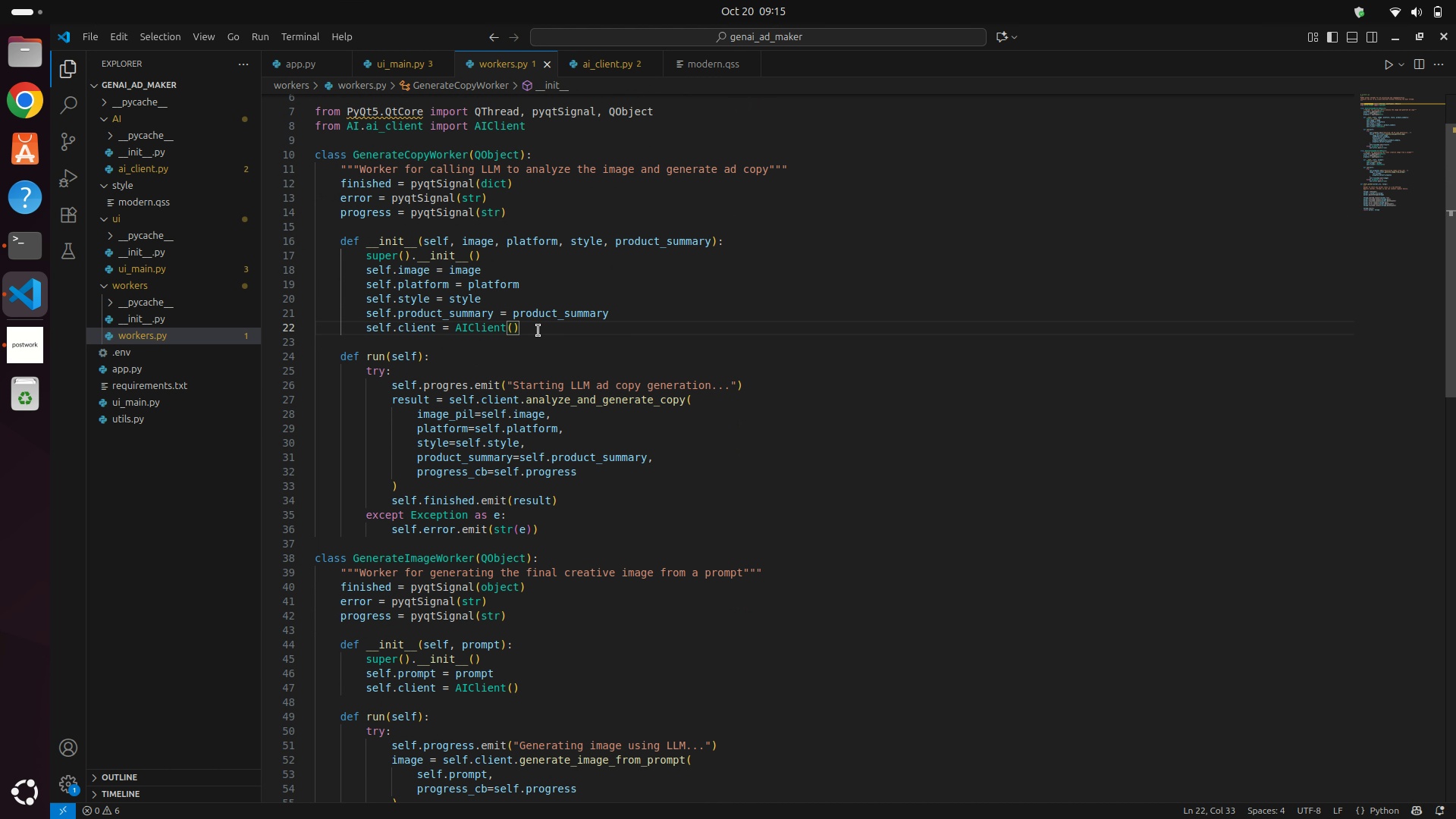 
key(Enter)
 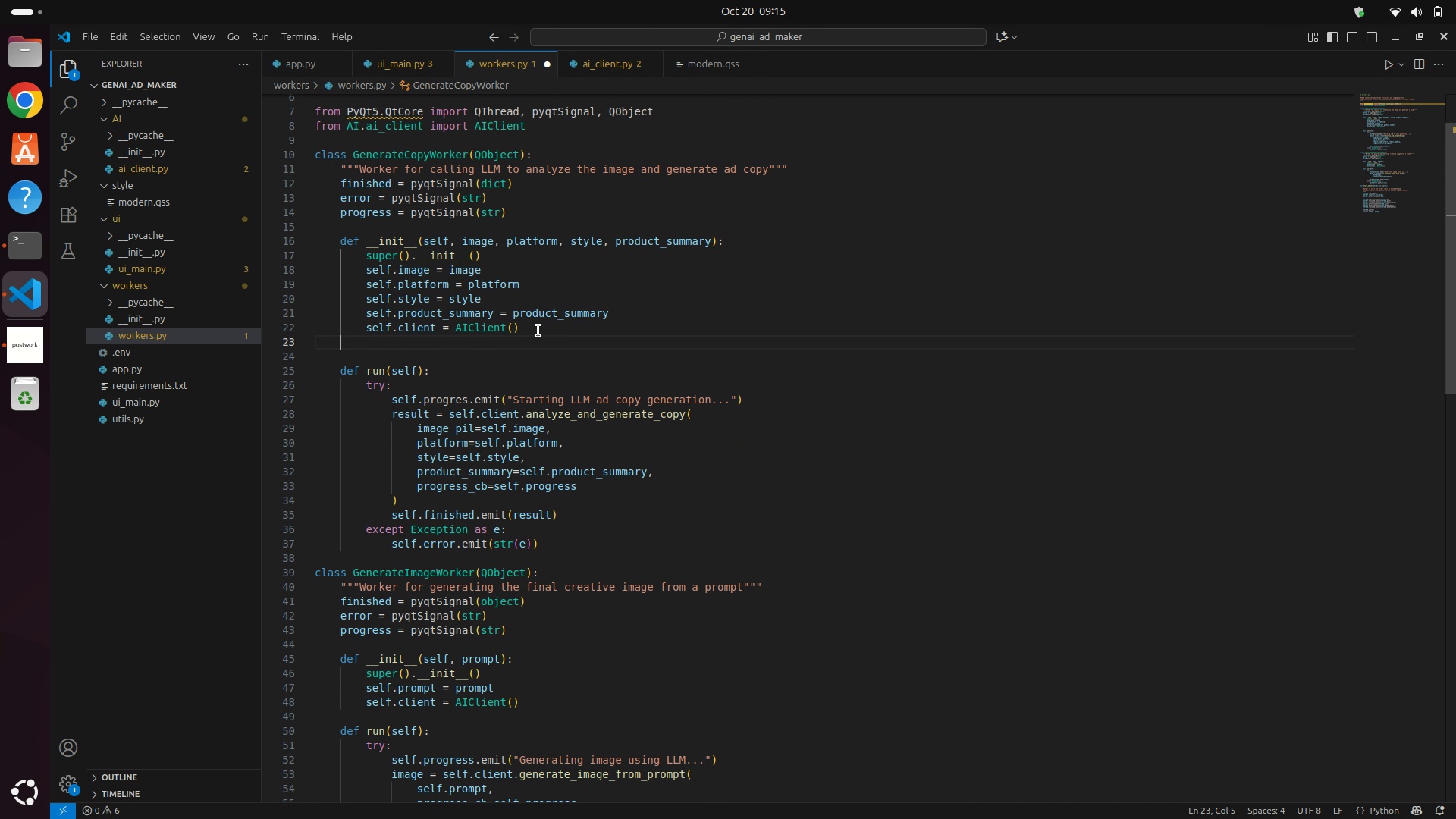 
key(Backspace)
 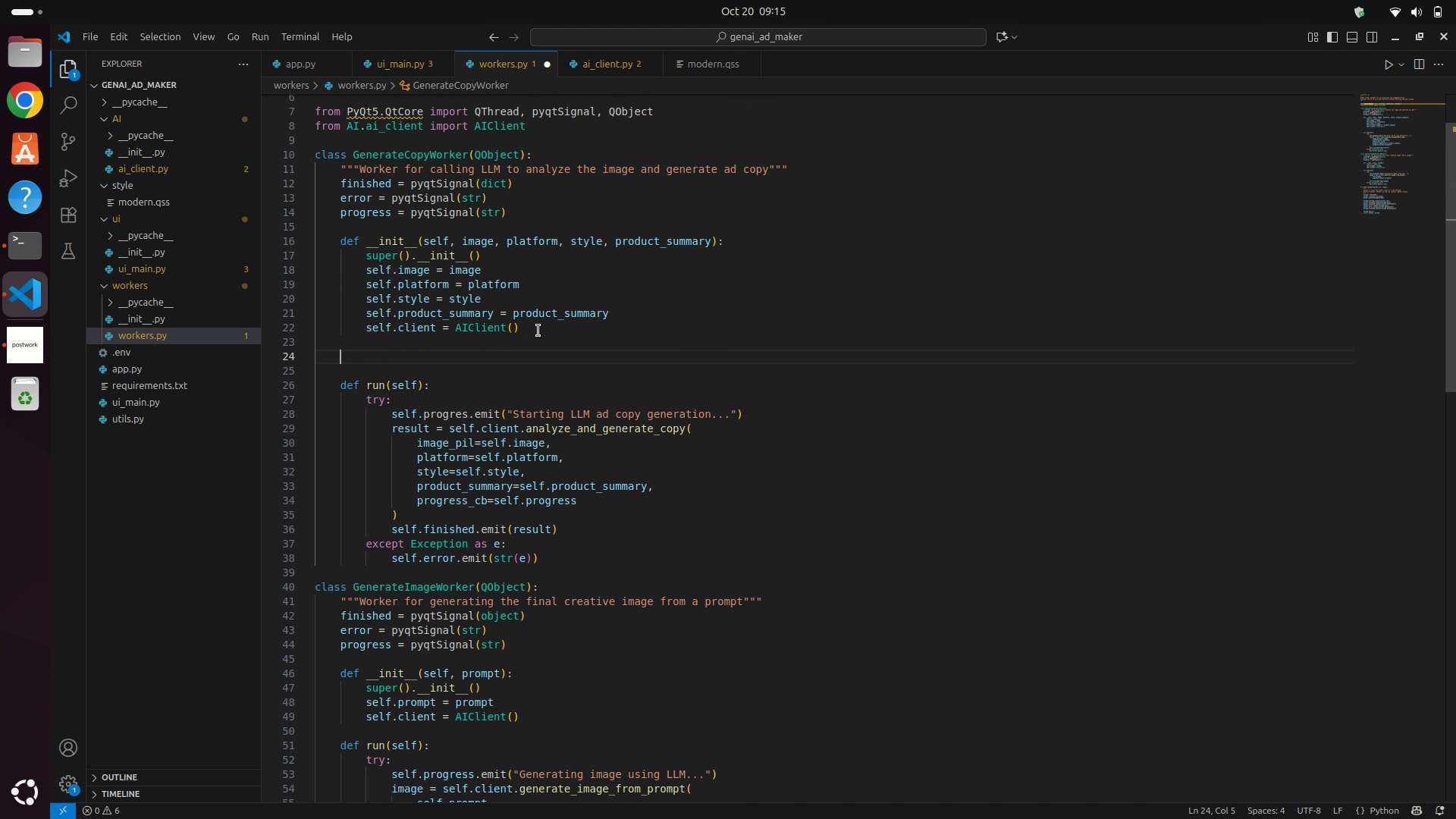 
key(Enter)
 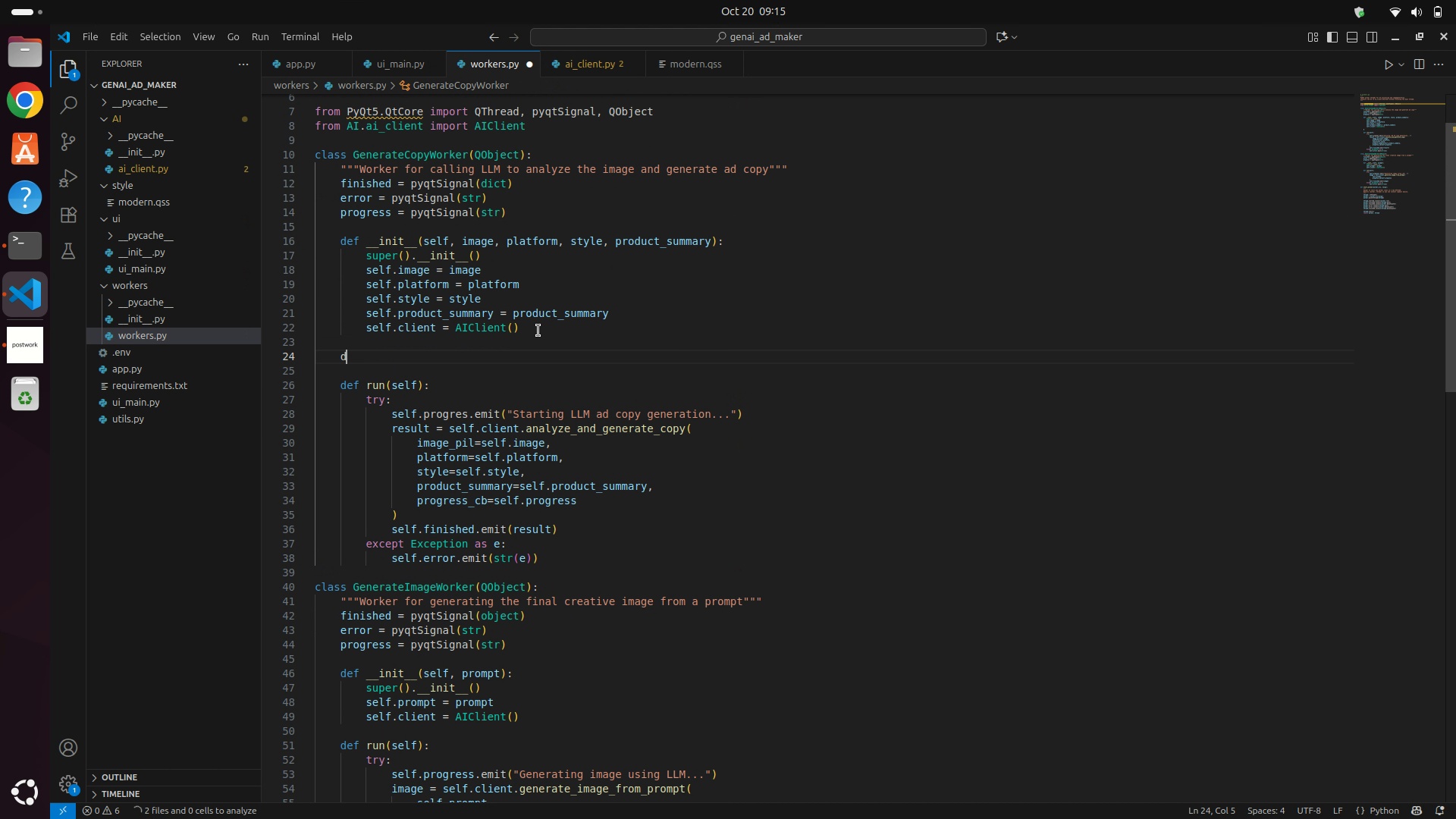 
type(def stop(self)
 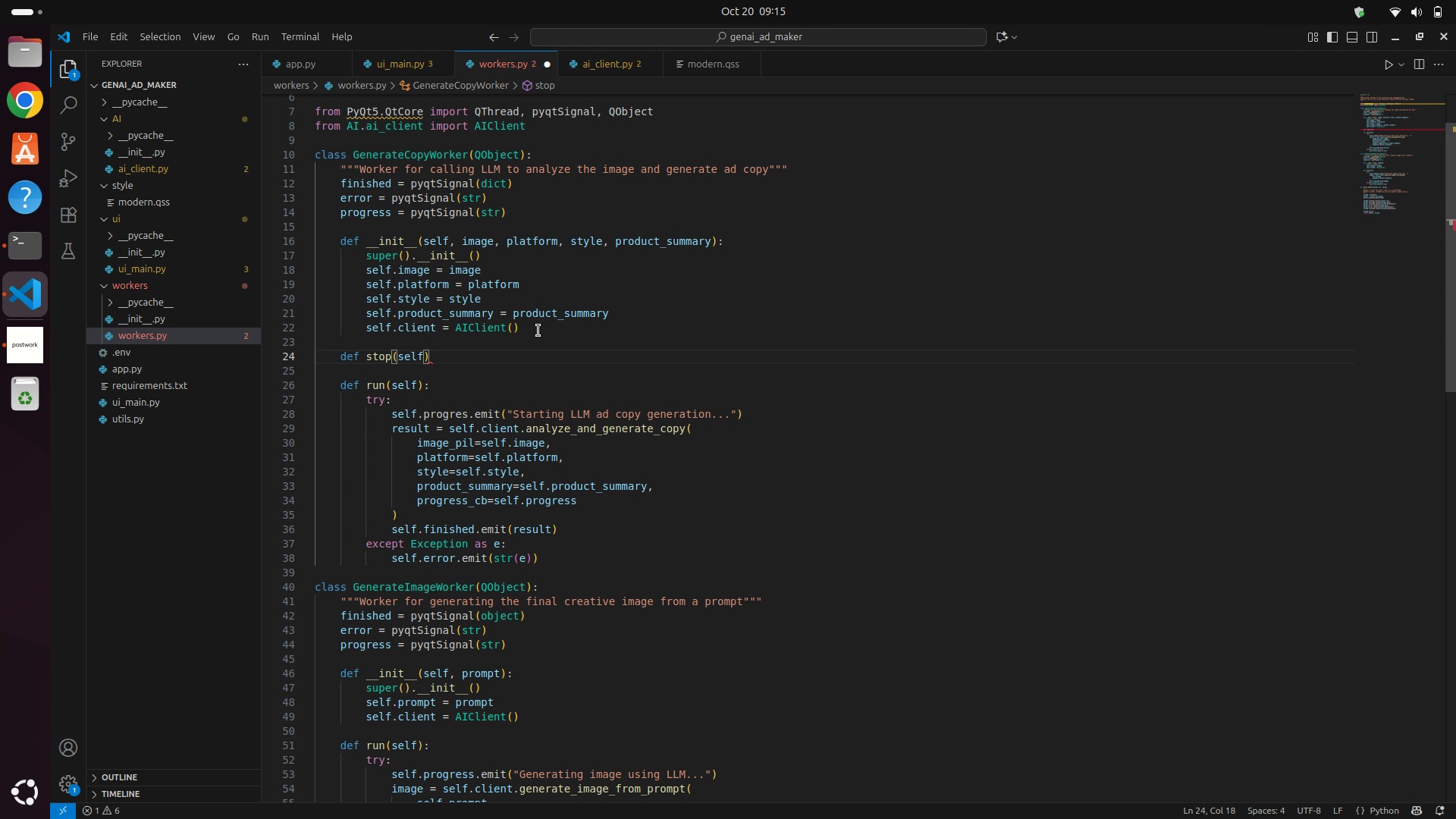 
key(ArrowRight)